 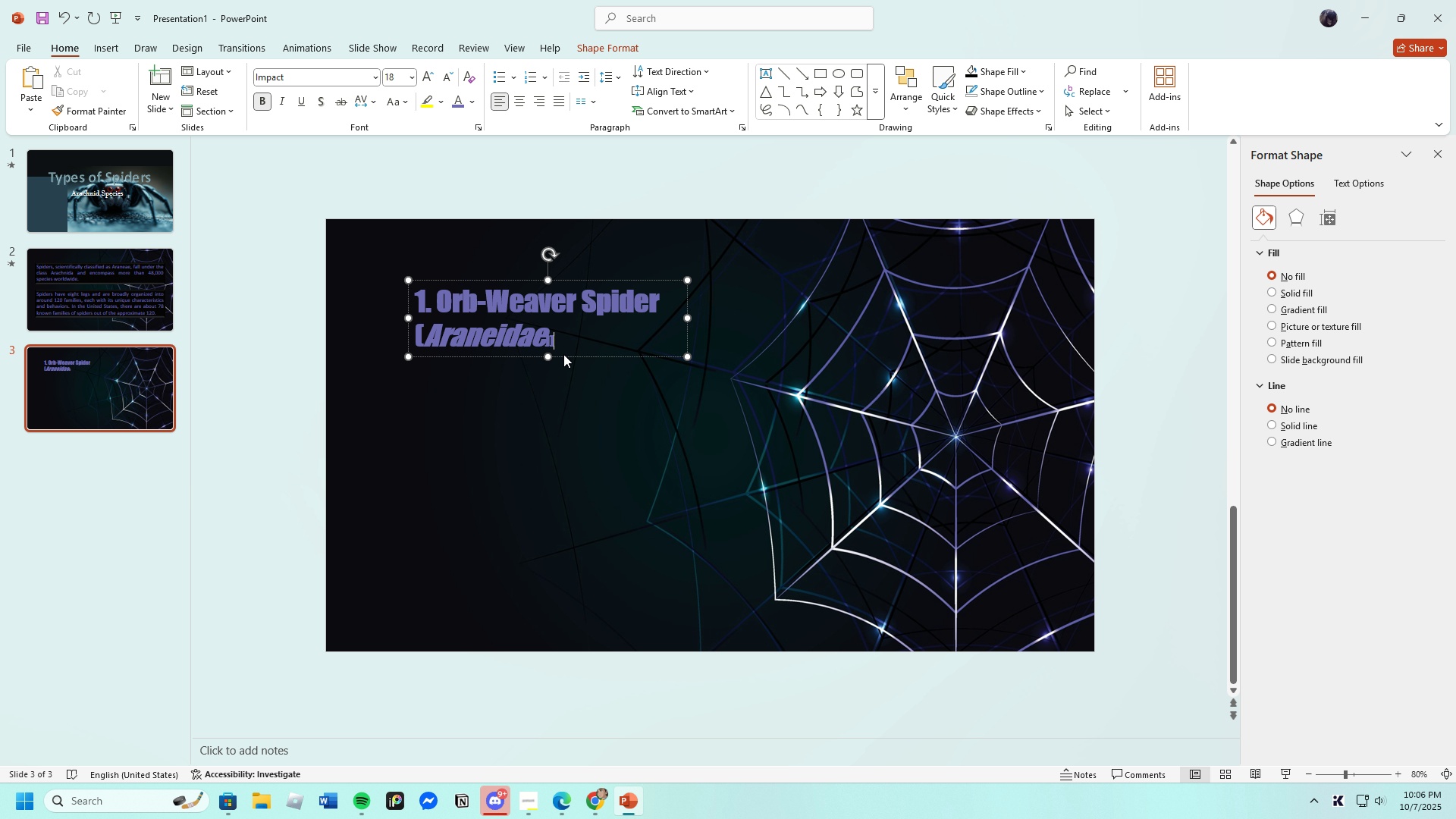 
key(Space)
 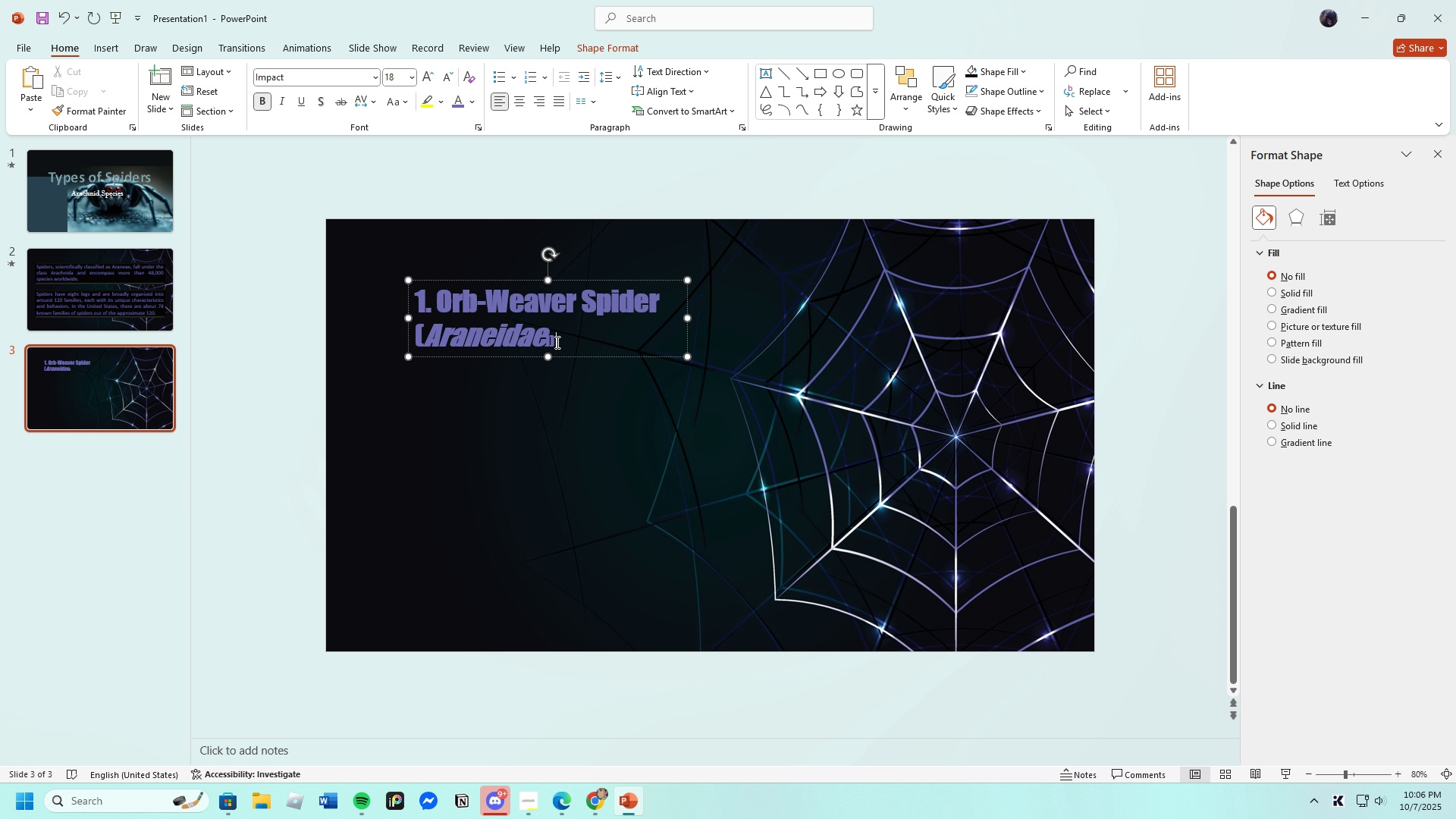 
left_click([559, 342])
 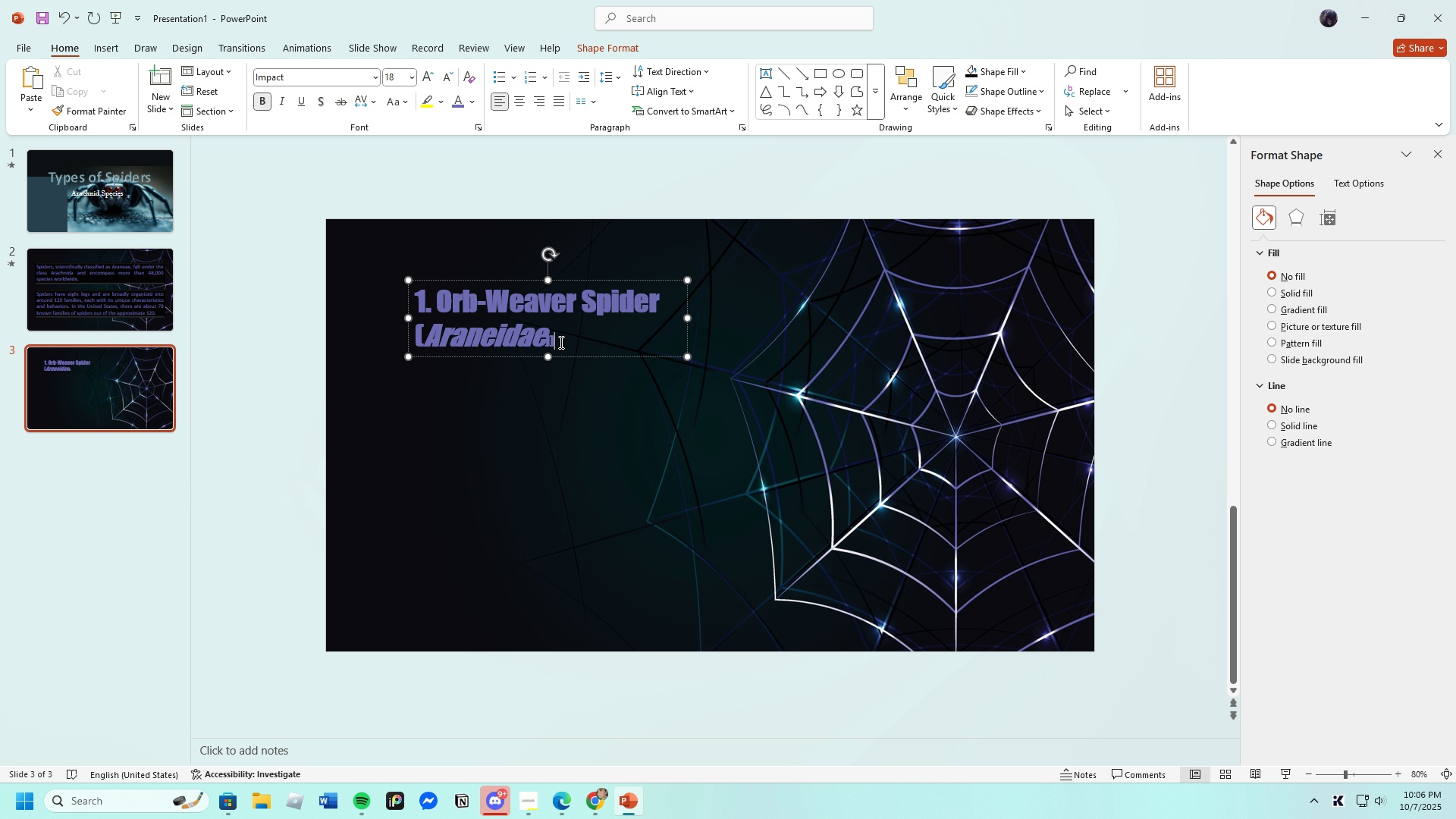 
key(Backspace)
 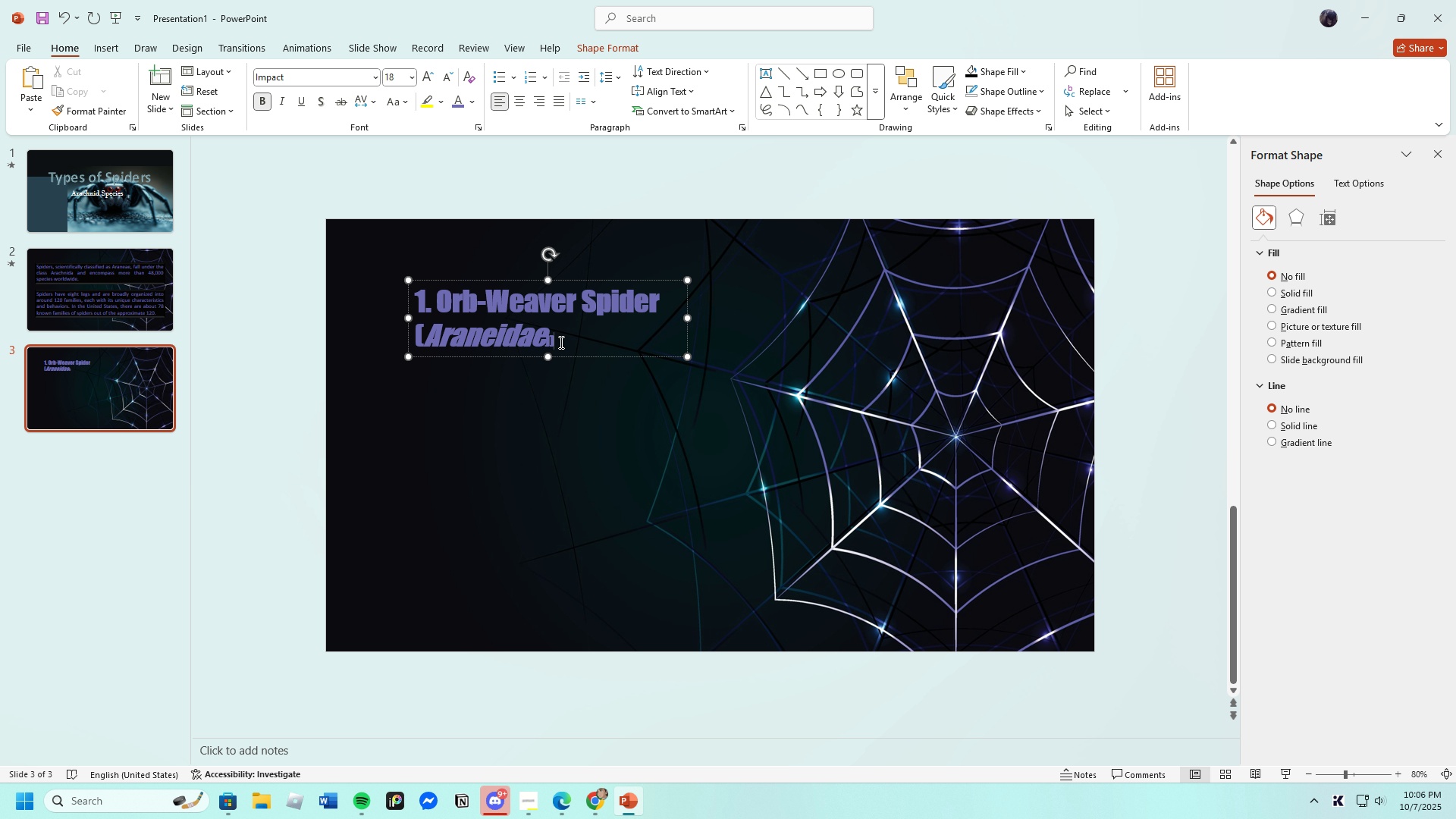 
key(Backspace)
 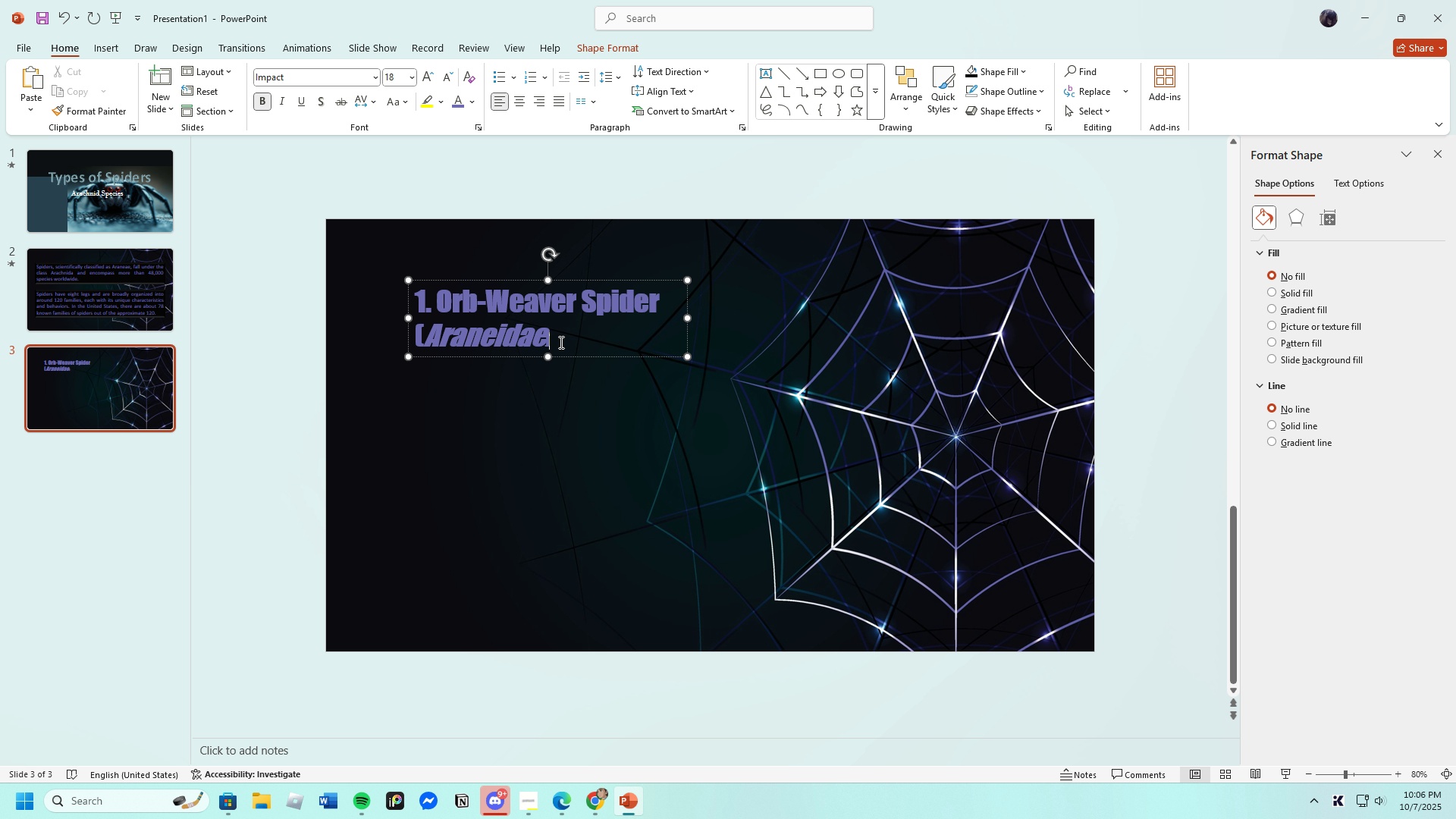 
key(Backspace)